 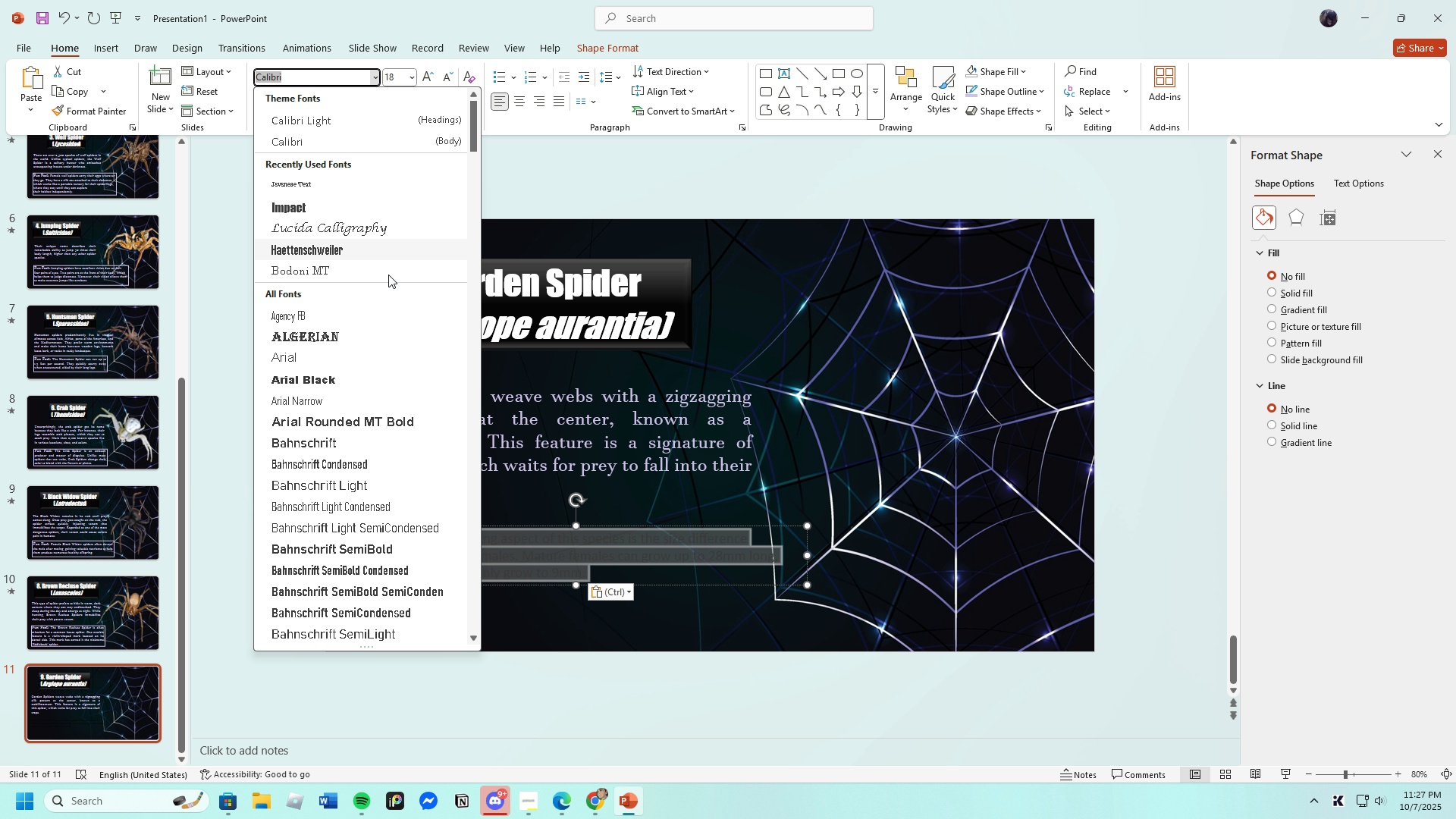 
left_click([288, 180])
 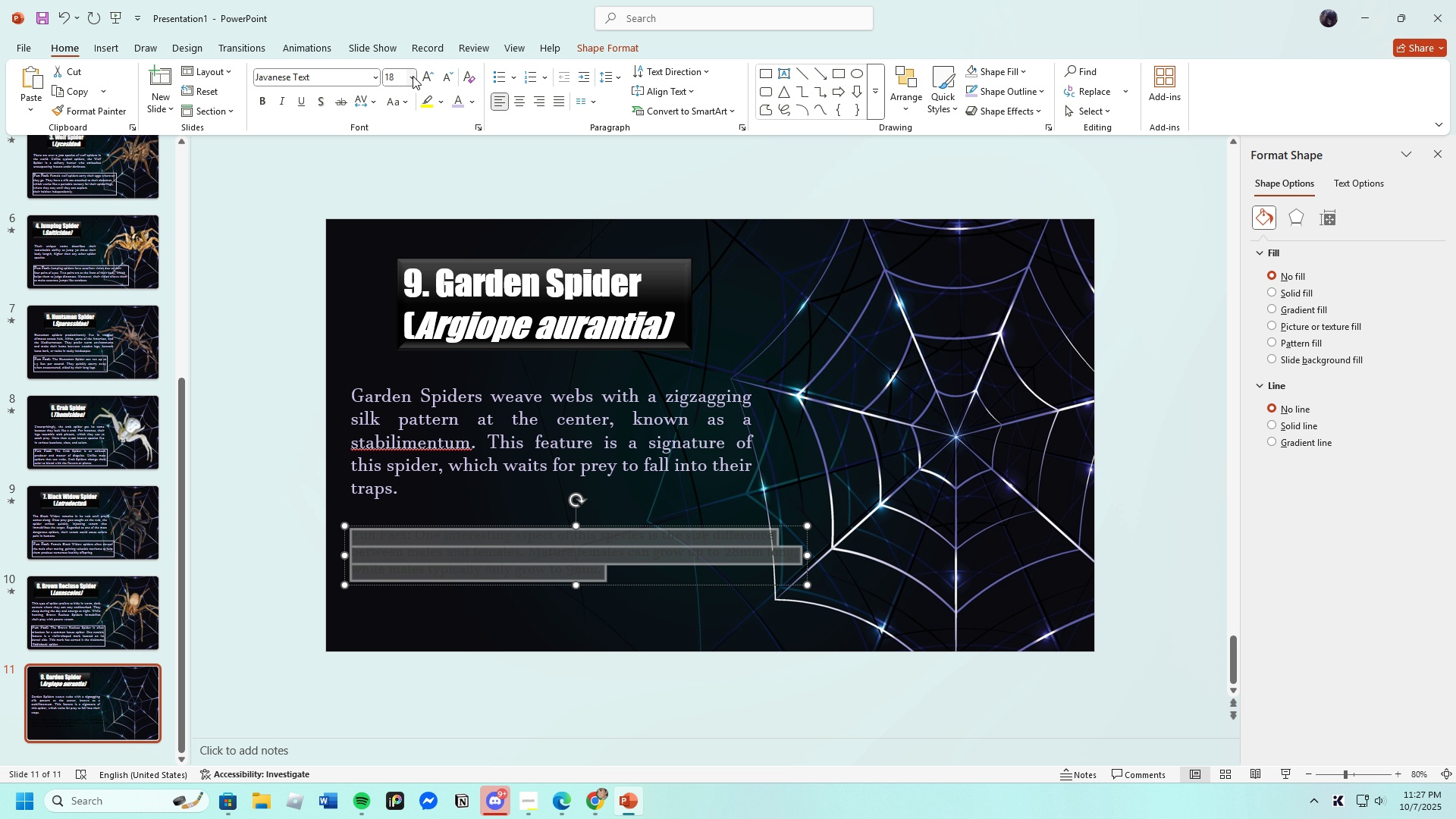 
left_click([410, 75])
 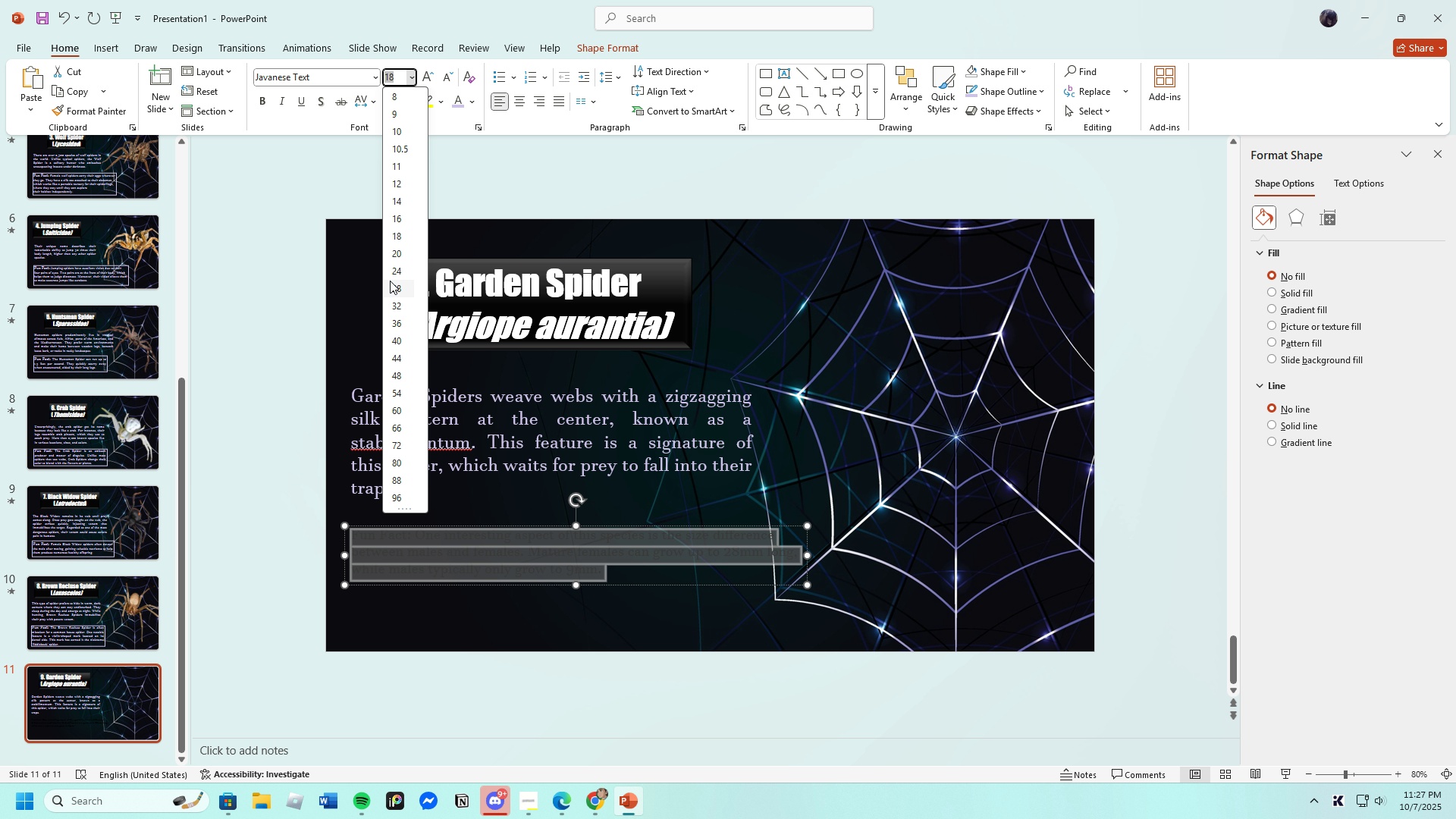 
left_click([395, 283])
 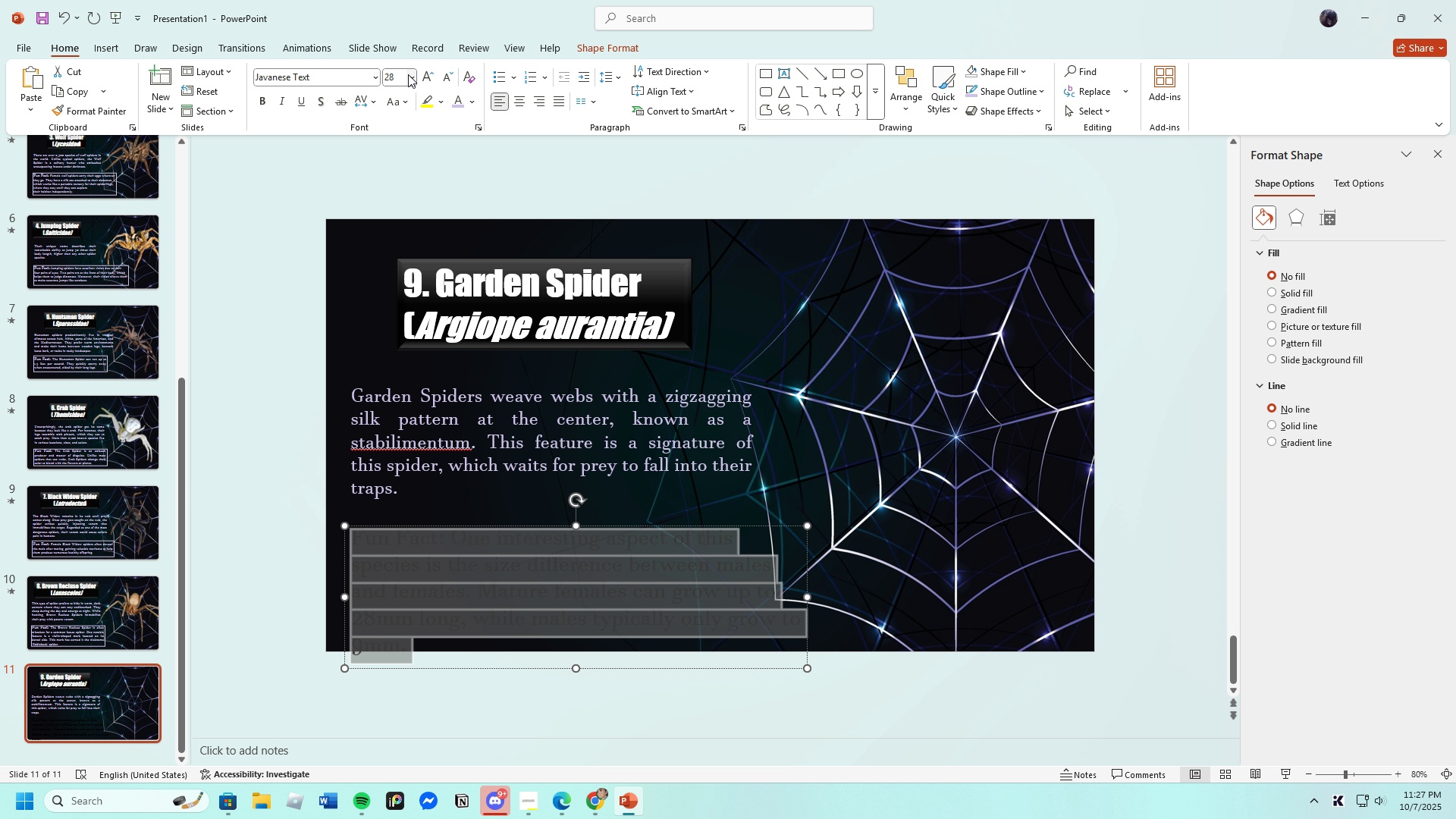 
left_click([411, 74])
 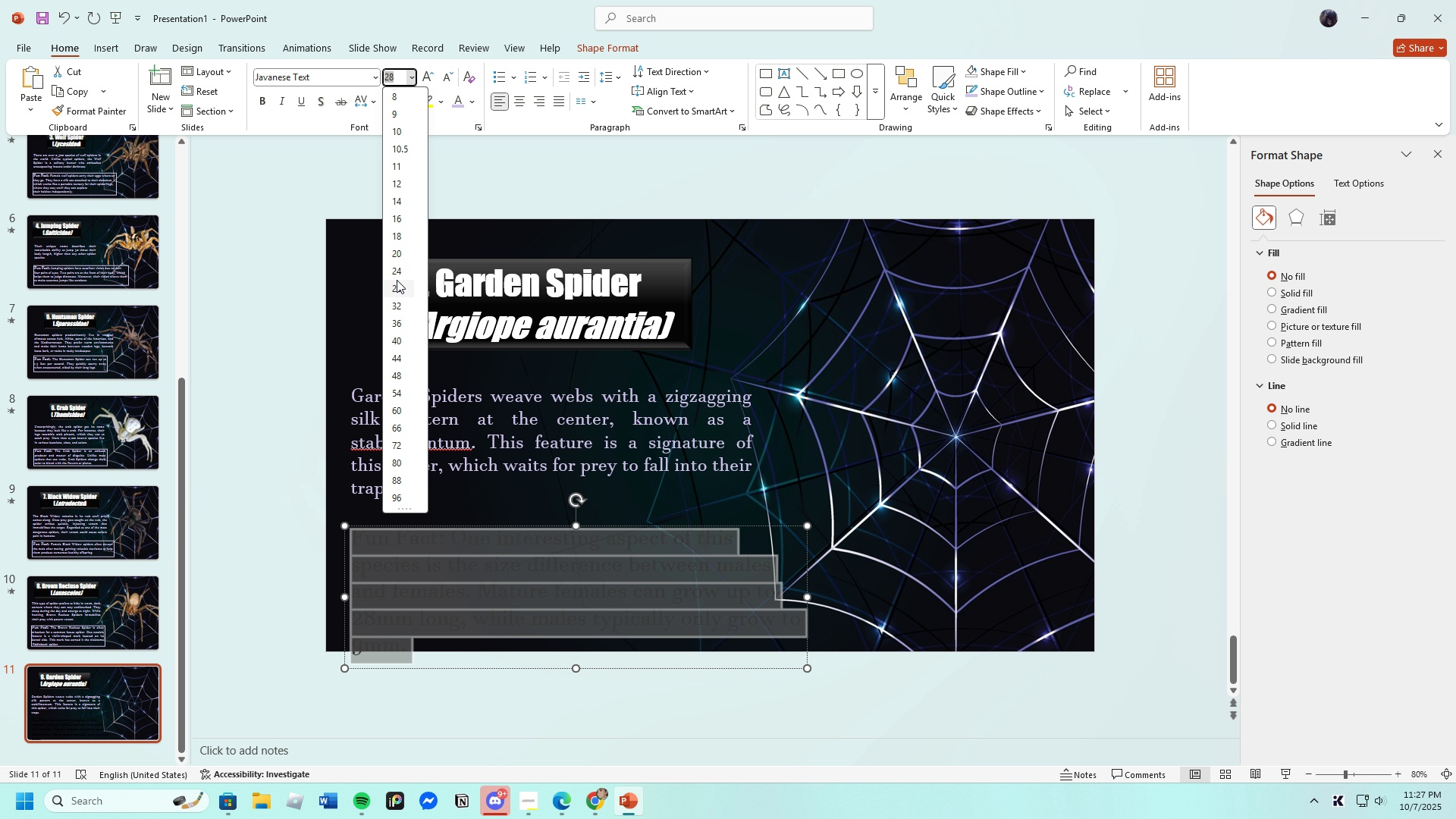 
left_click([397, 272])
 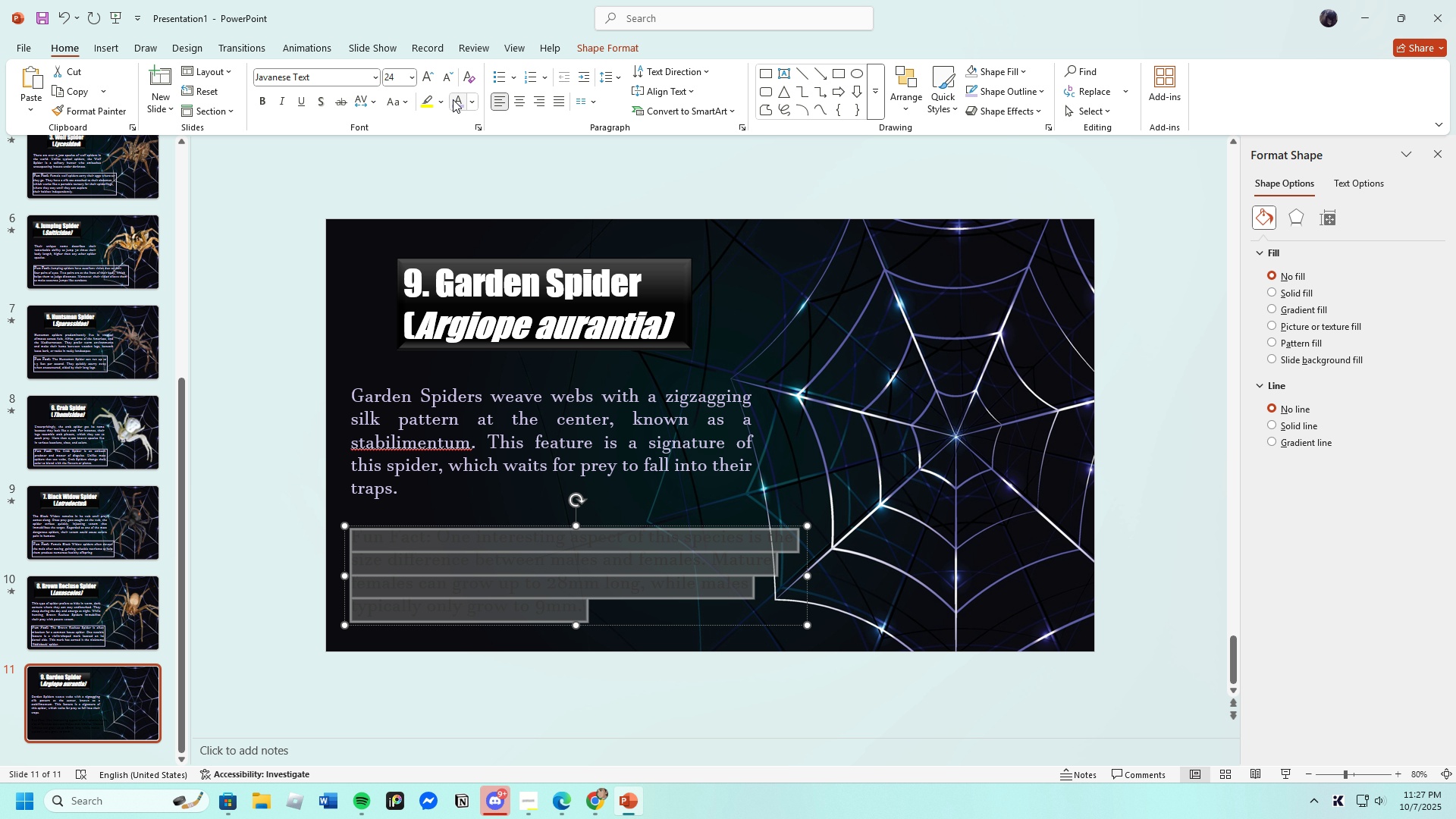 
left_click([453, 99])
 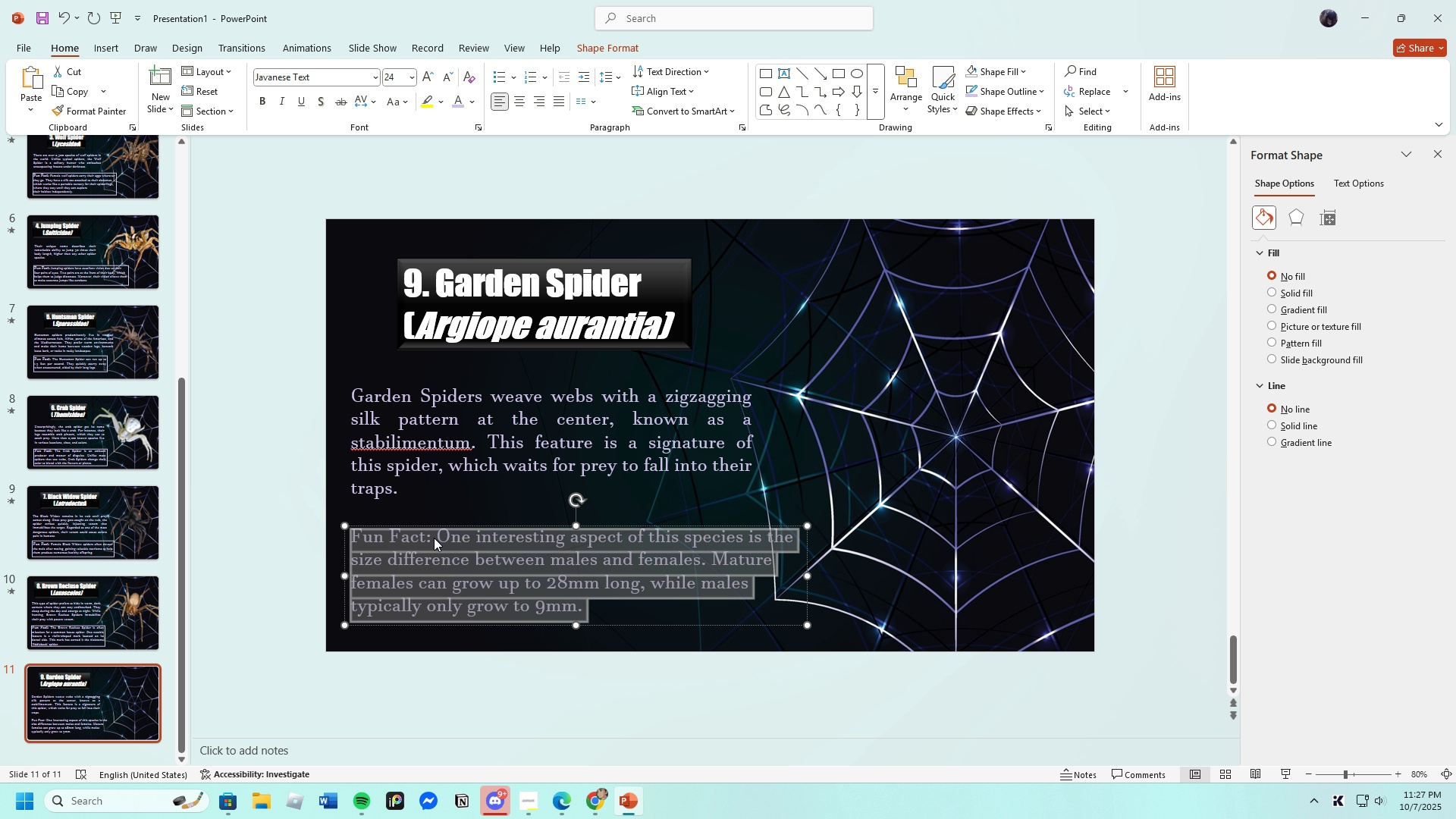 
left_click([431, 538])